 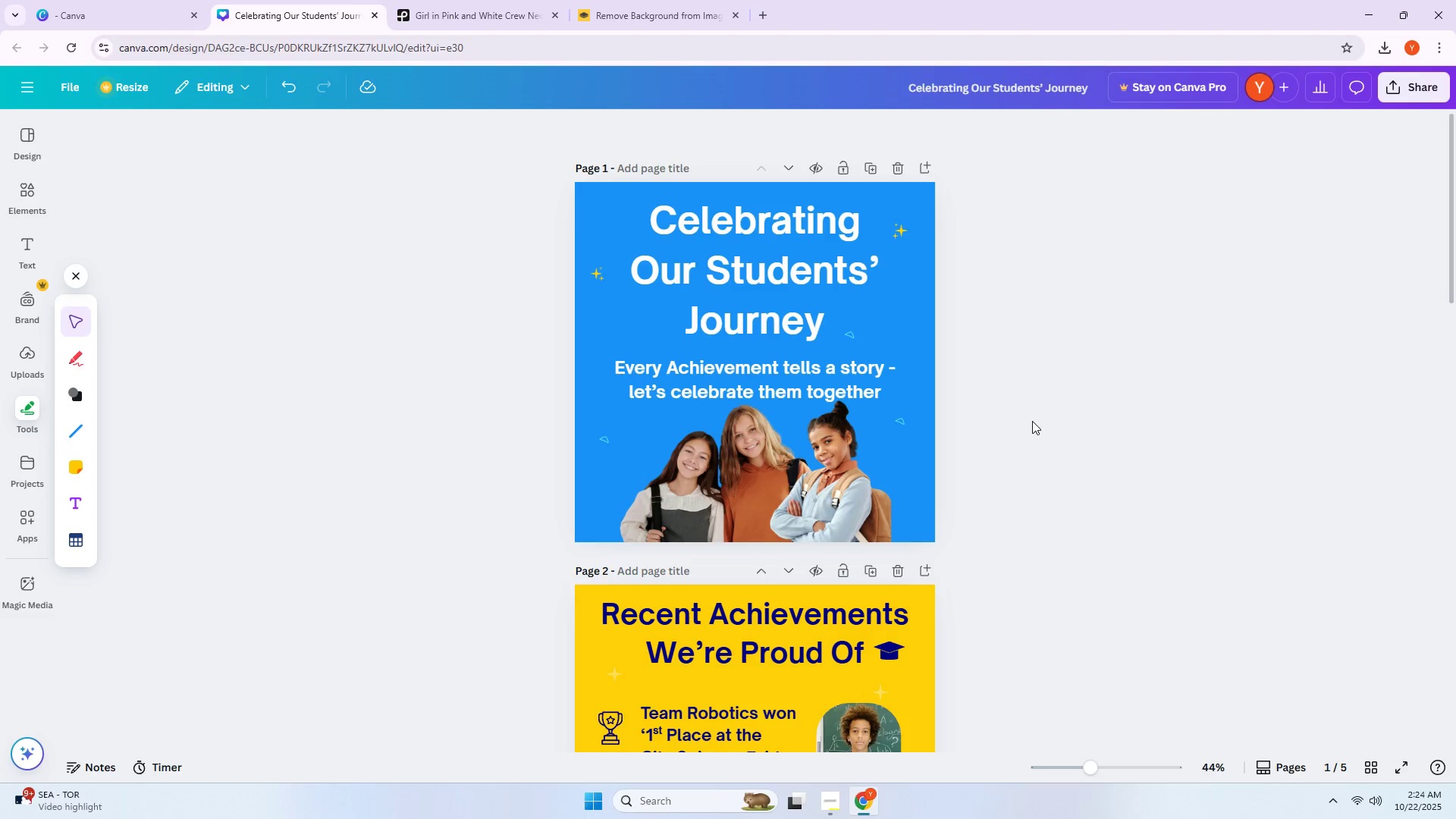 
scroll: coordinate [990, 453], scroll_direction: down, amount: 6.0
 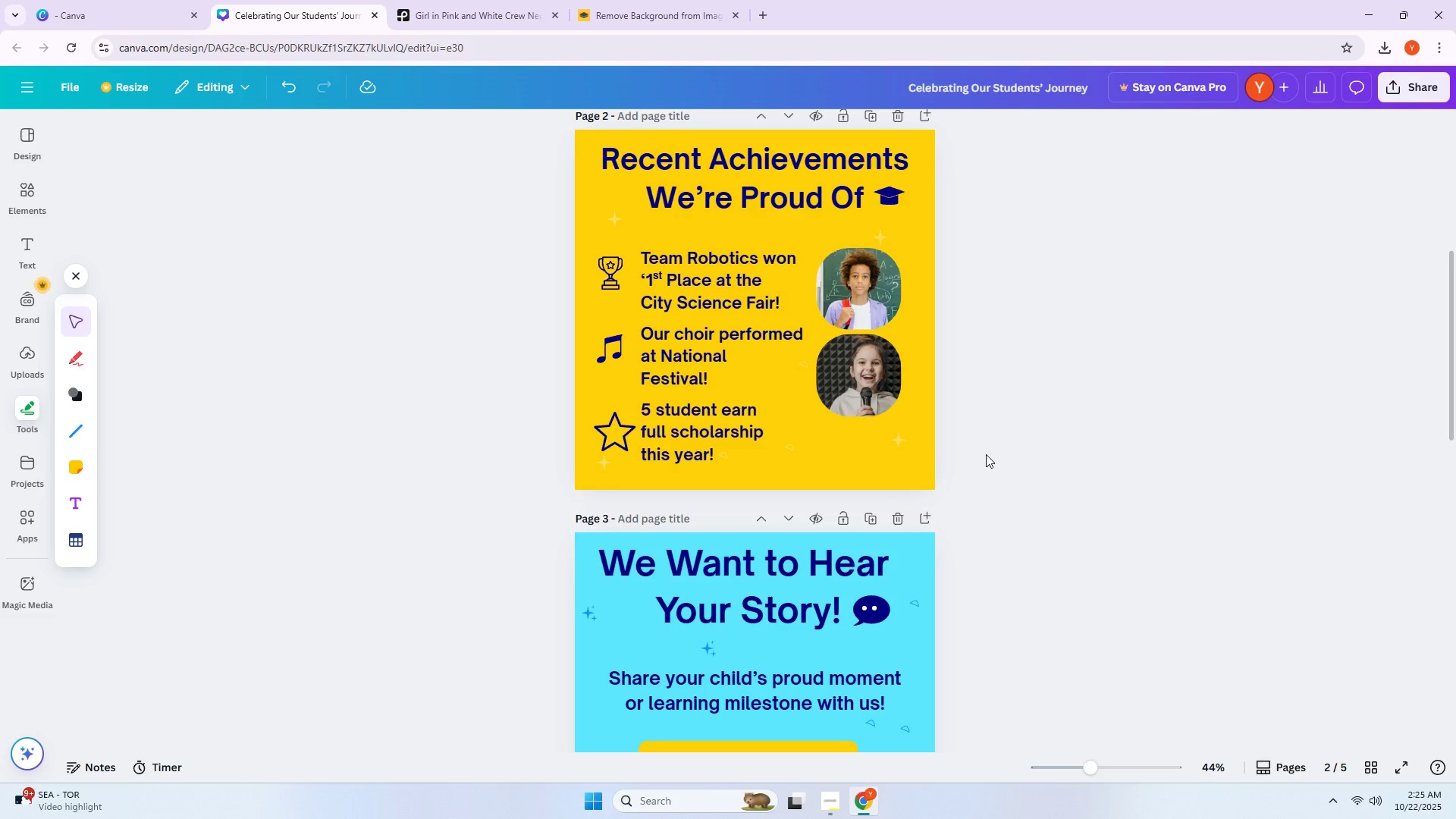 
wait(6.39)
 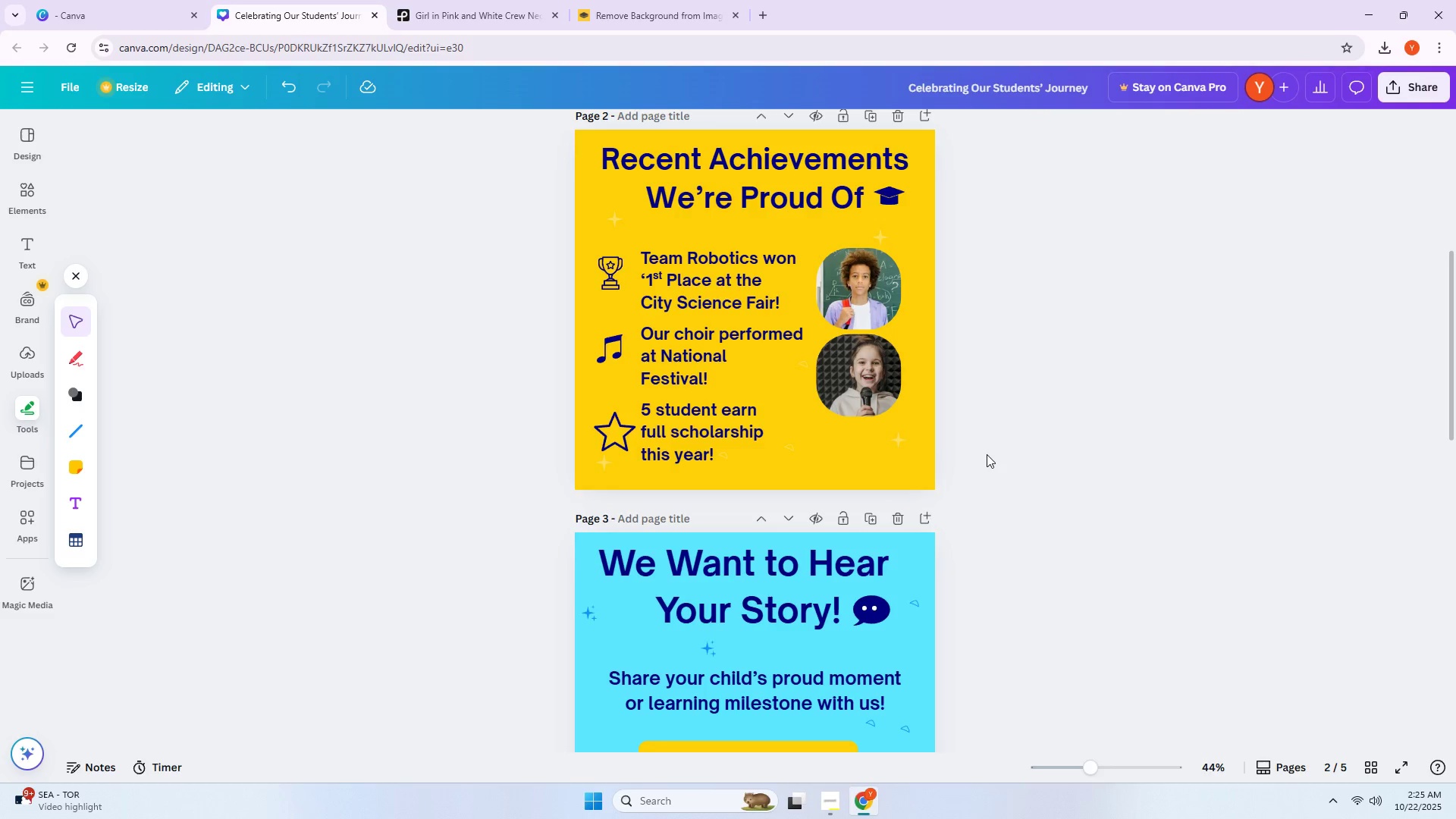 
scroll: coordinate [984, 458], scroll_direction: down, amount: 10.0
 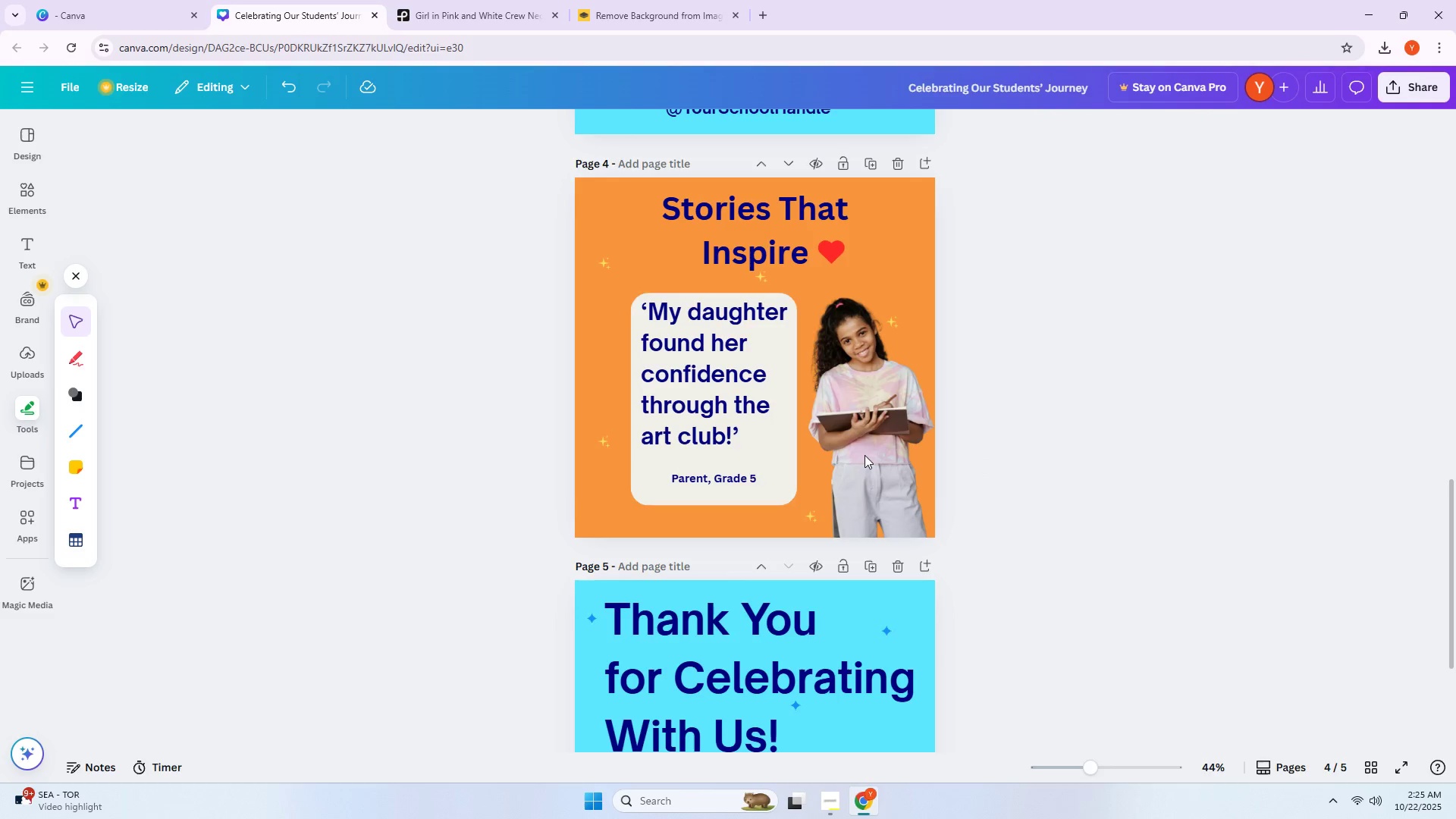 
left_click([1015, 386])
 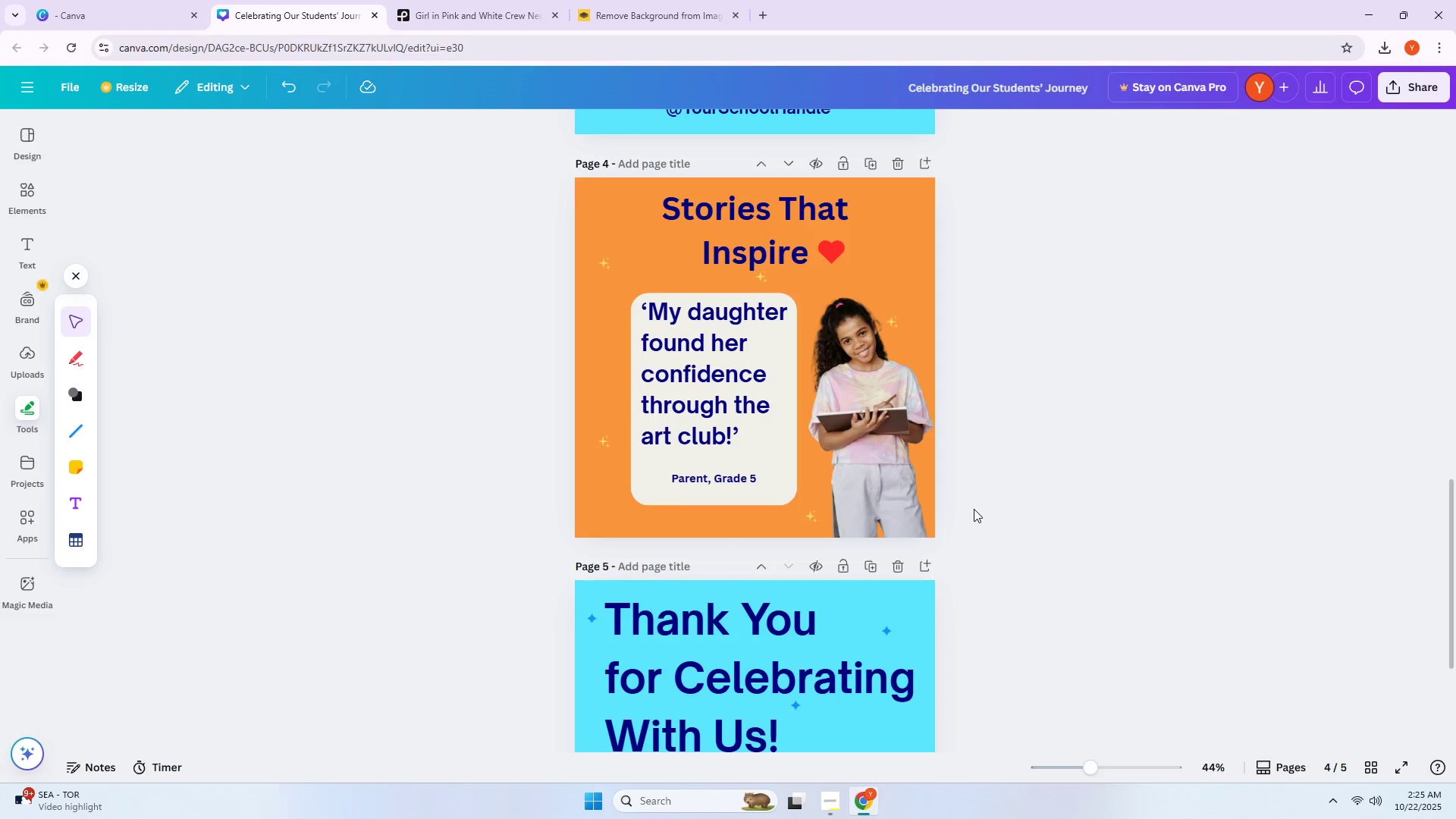 
scroll: coordinate [975, 483], scroll_direction: down, amount: 6.0
 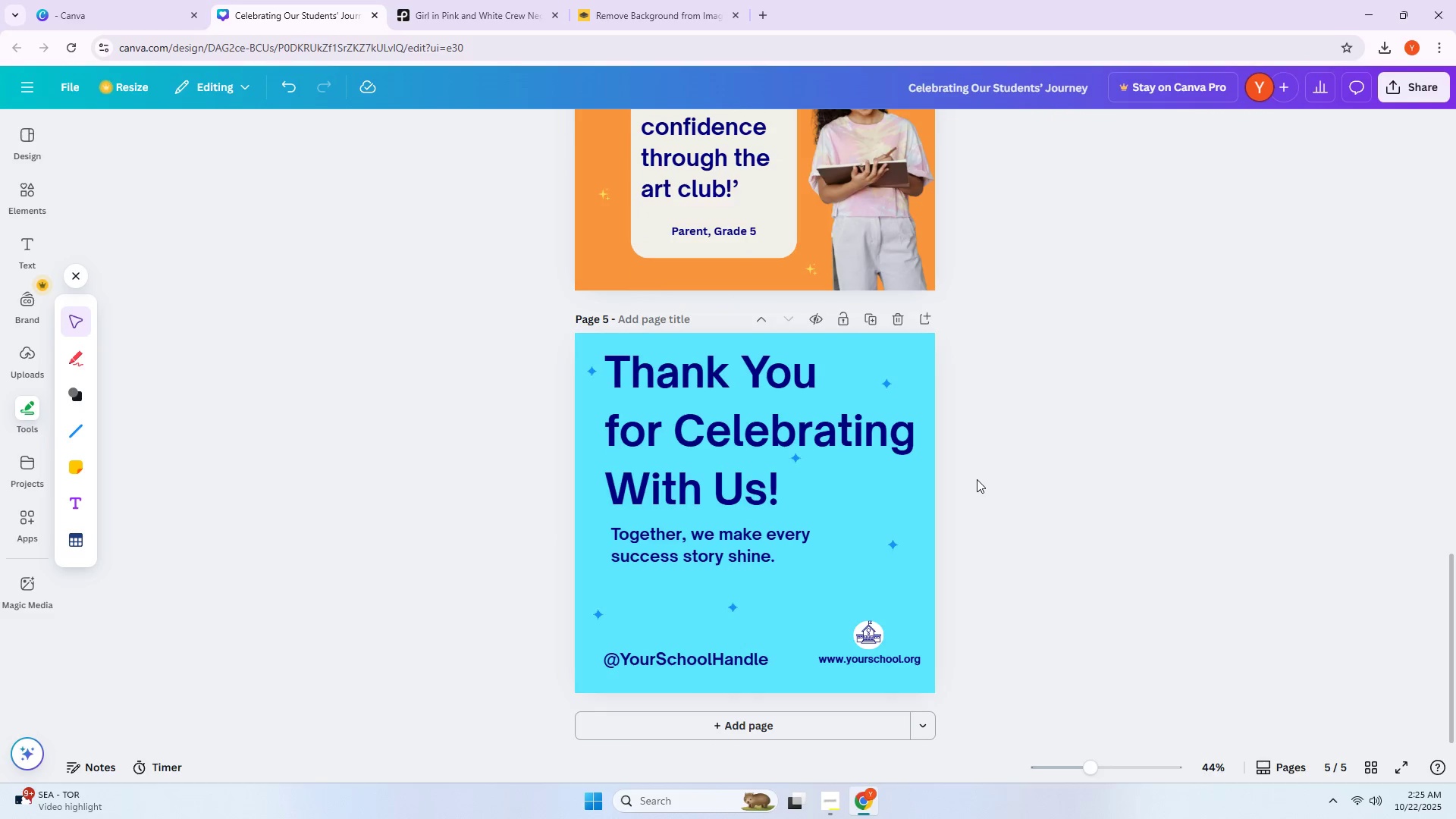 
scroll: coordinate [976, 472], scroll_direction: up, amount: 9.0
 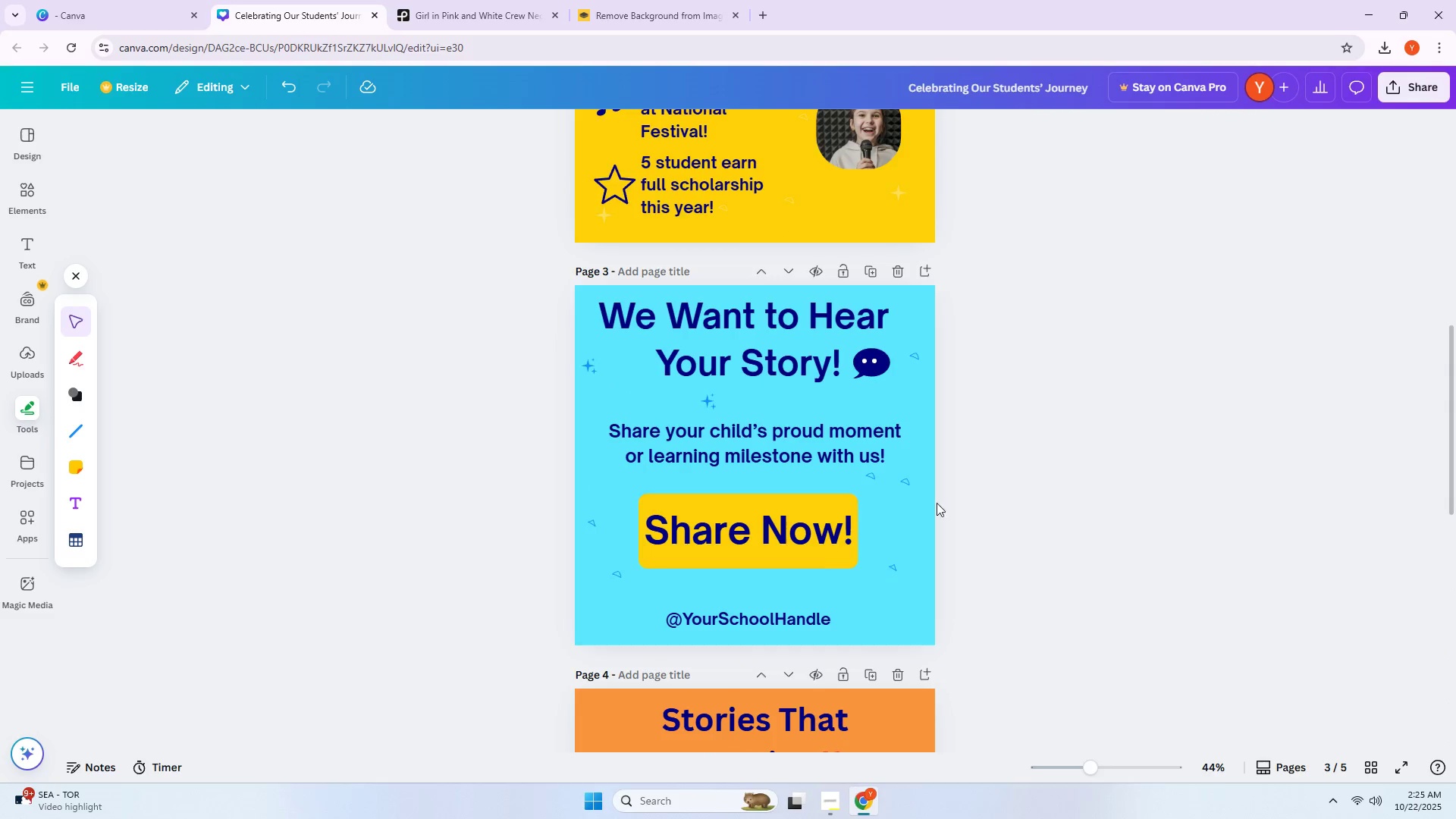 
hold_key(key=AltLeft, duration=1.53)
left_click_drag(start_coordinate=[891, 566], to_coordinate=[648, 546])
 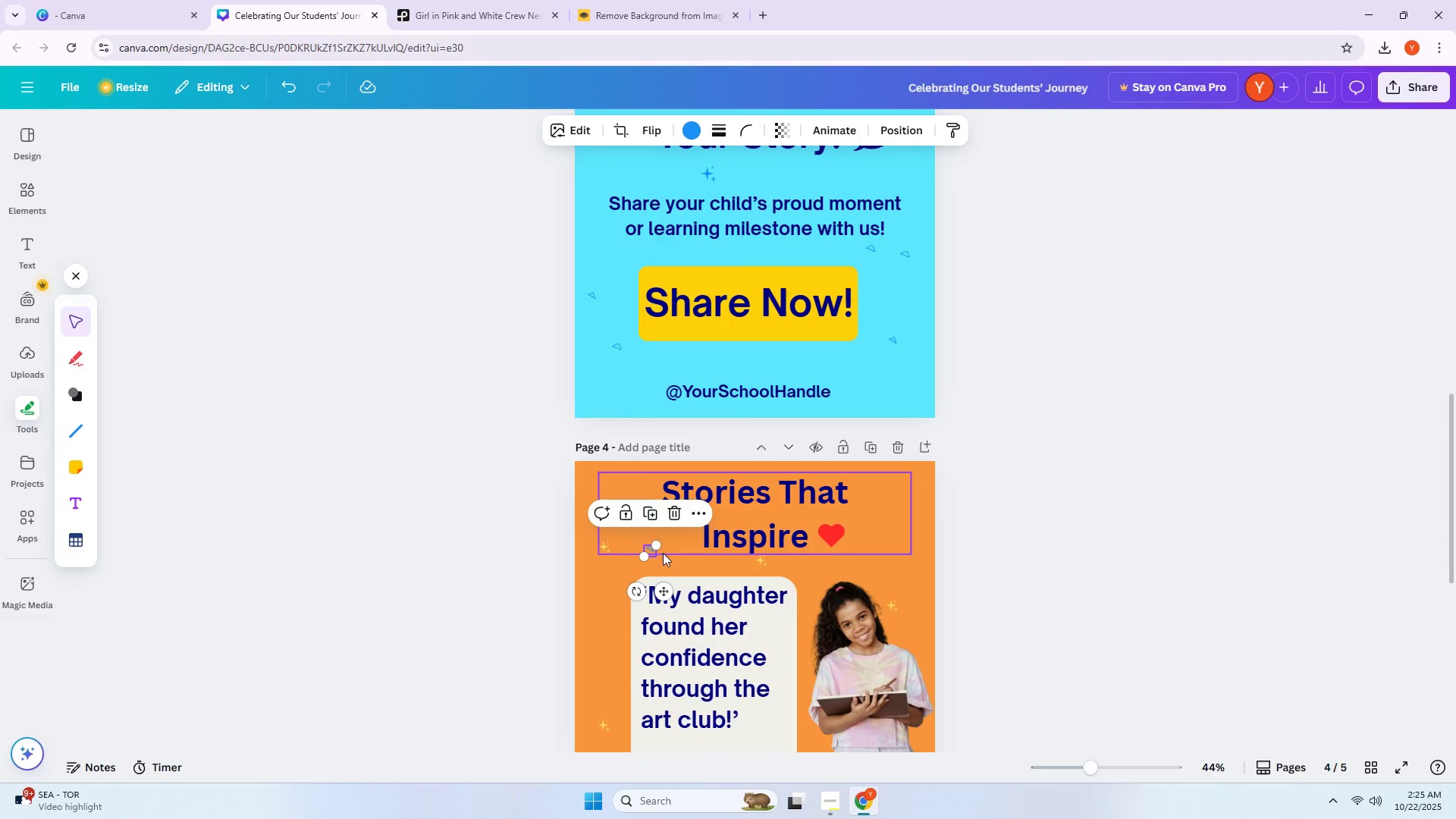 
scroll: coordinate [892, 566], scroll_direction: down, amount: 1.0
 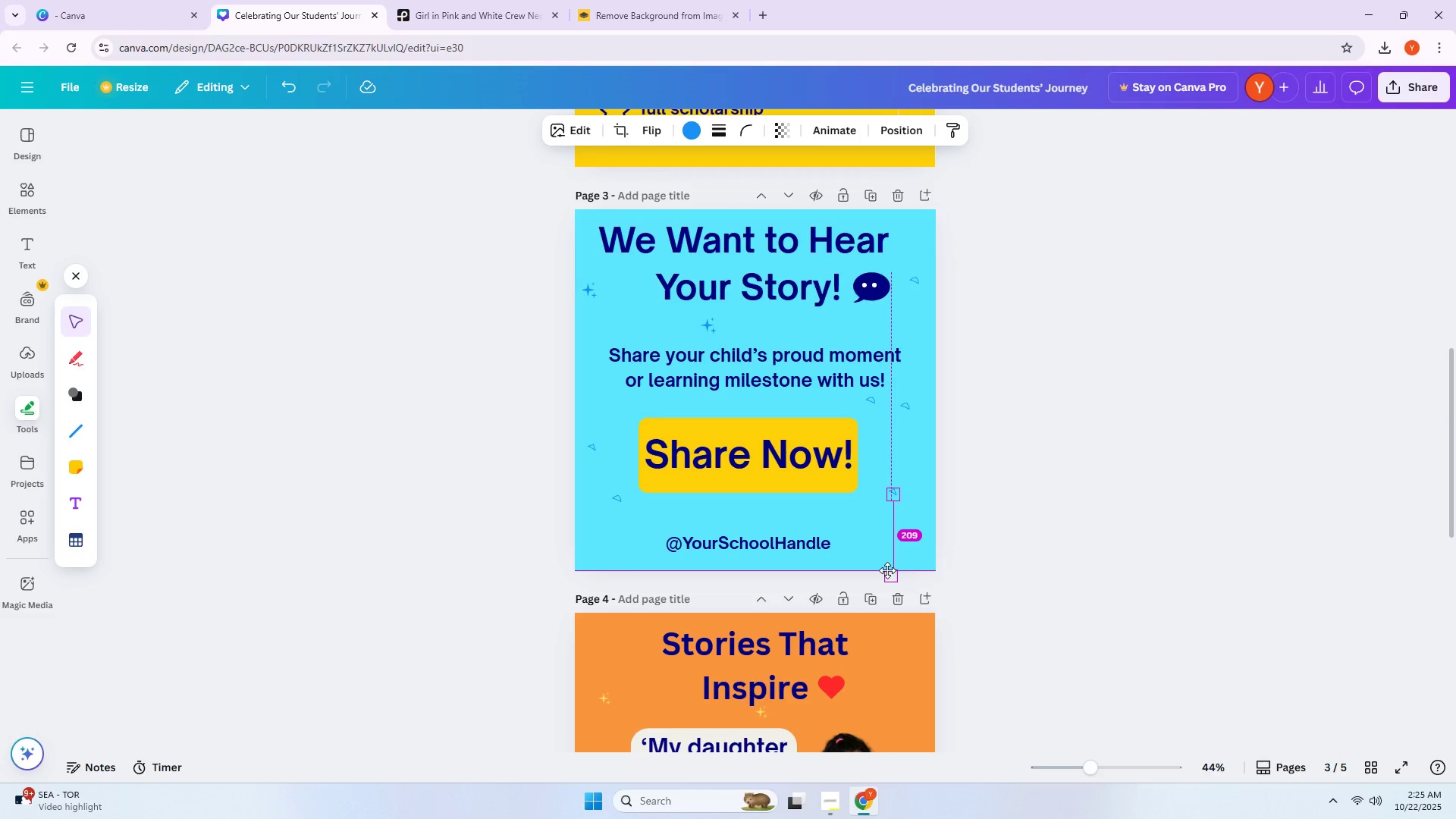 
hold_key(key=AltLeft, duration=0.88)
scroll: coordinate [708, 629], scroll_direction: down, amount: 2.0
 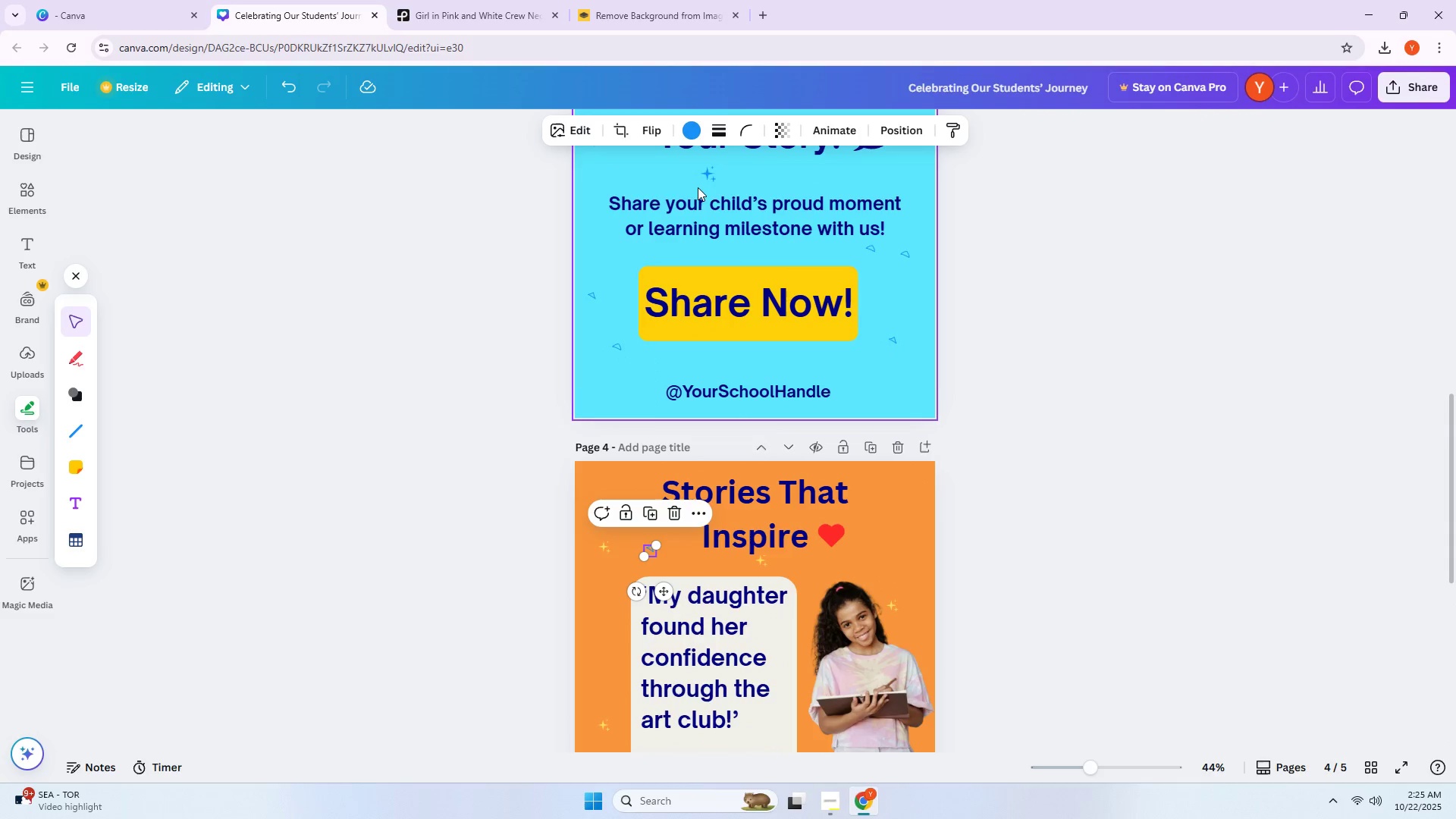 
left_click([690, 118])
 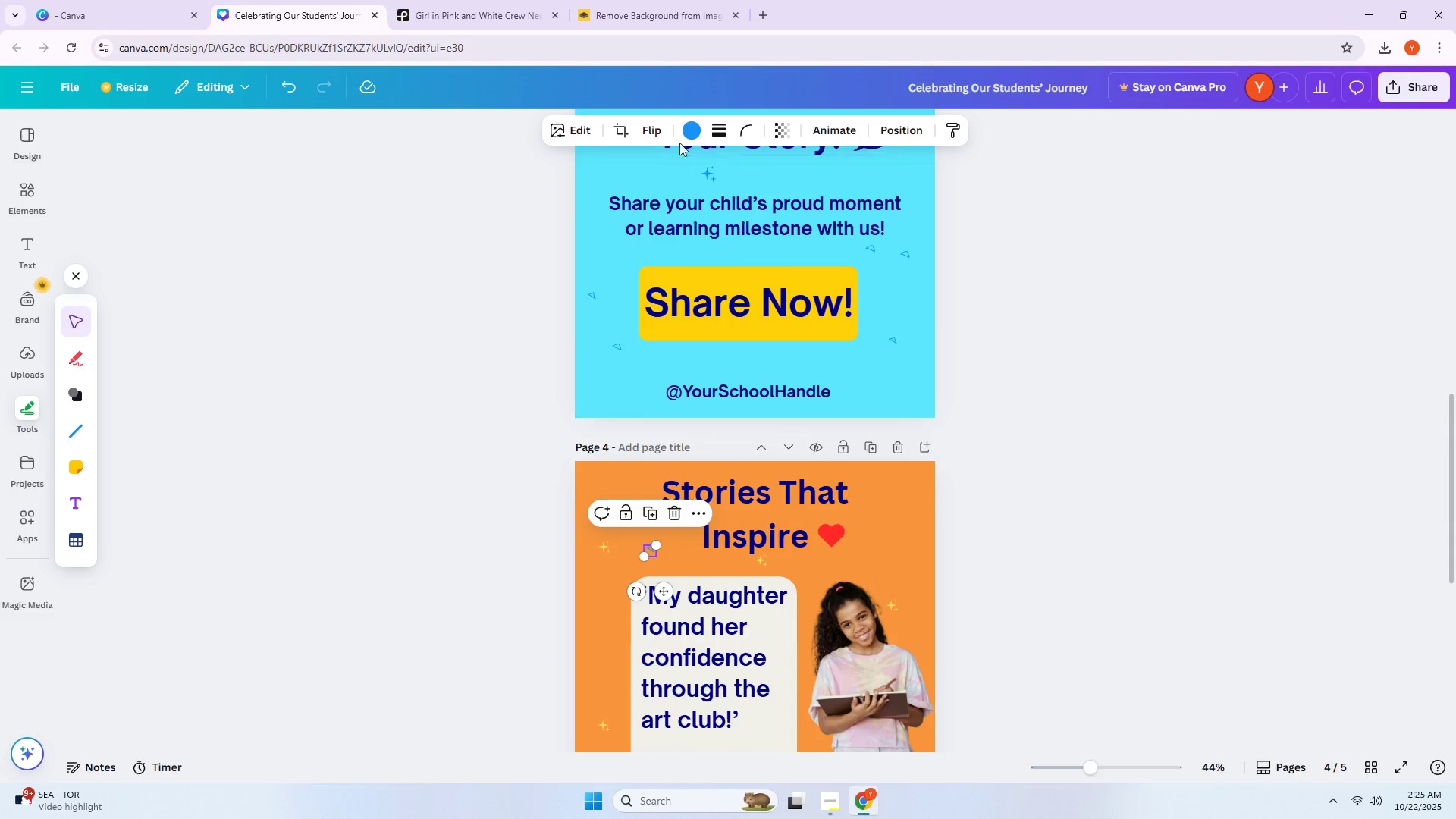 
left_click([702, 129])
 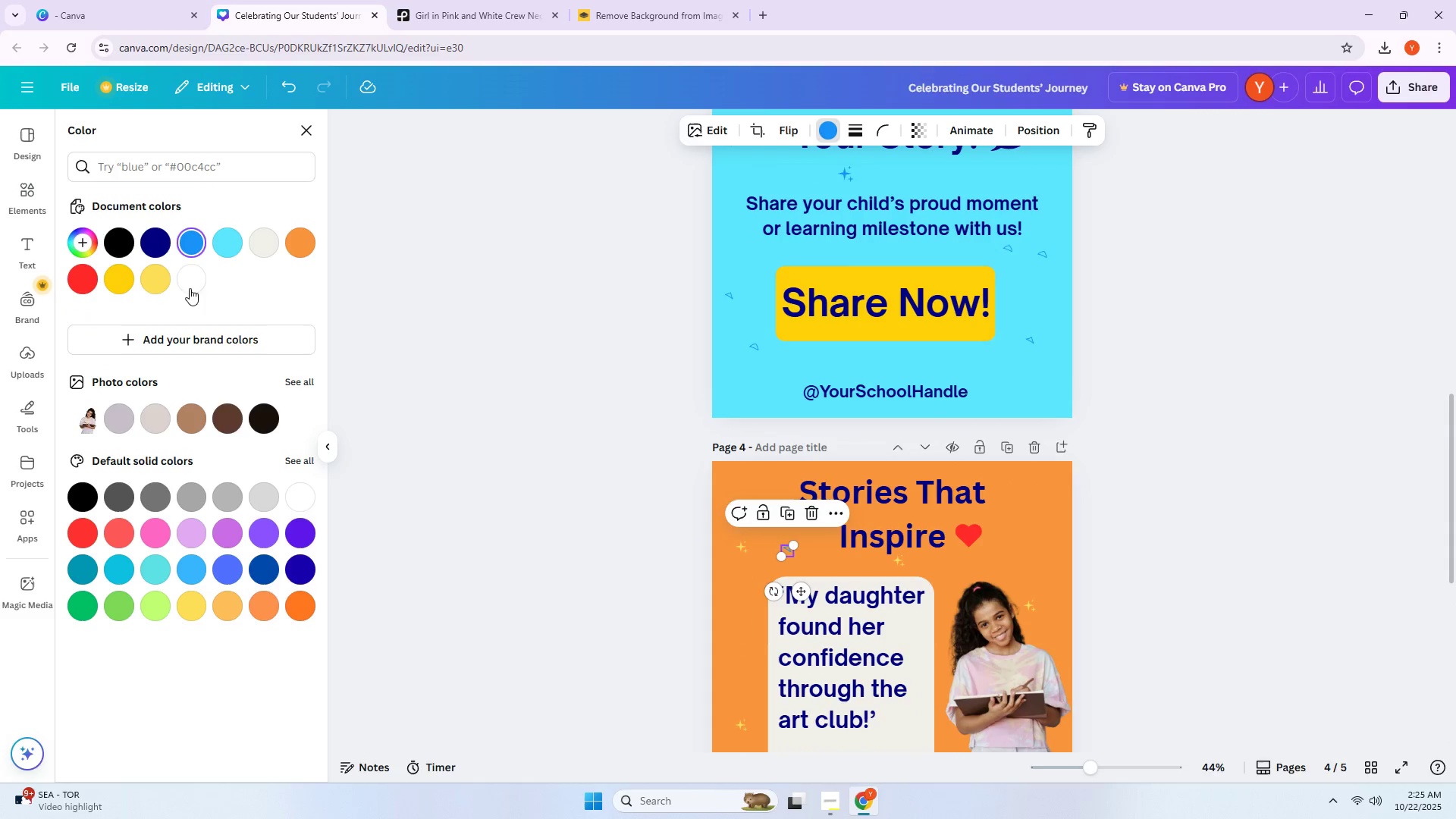 
left_click([132, 286])
 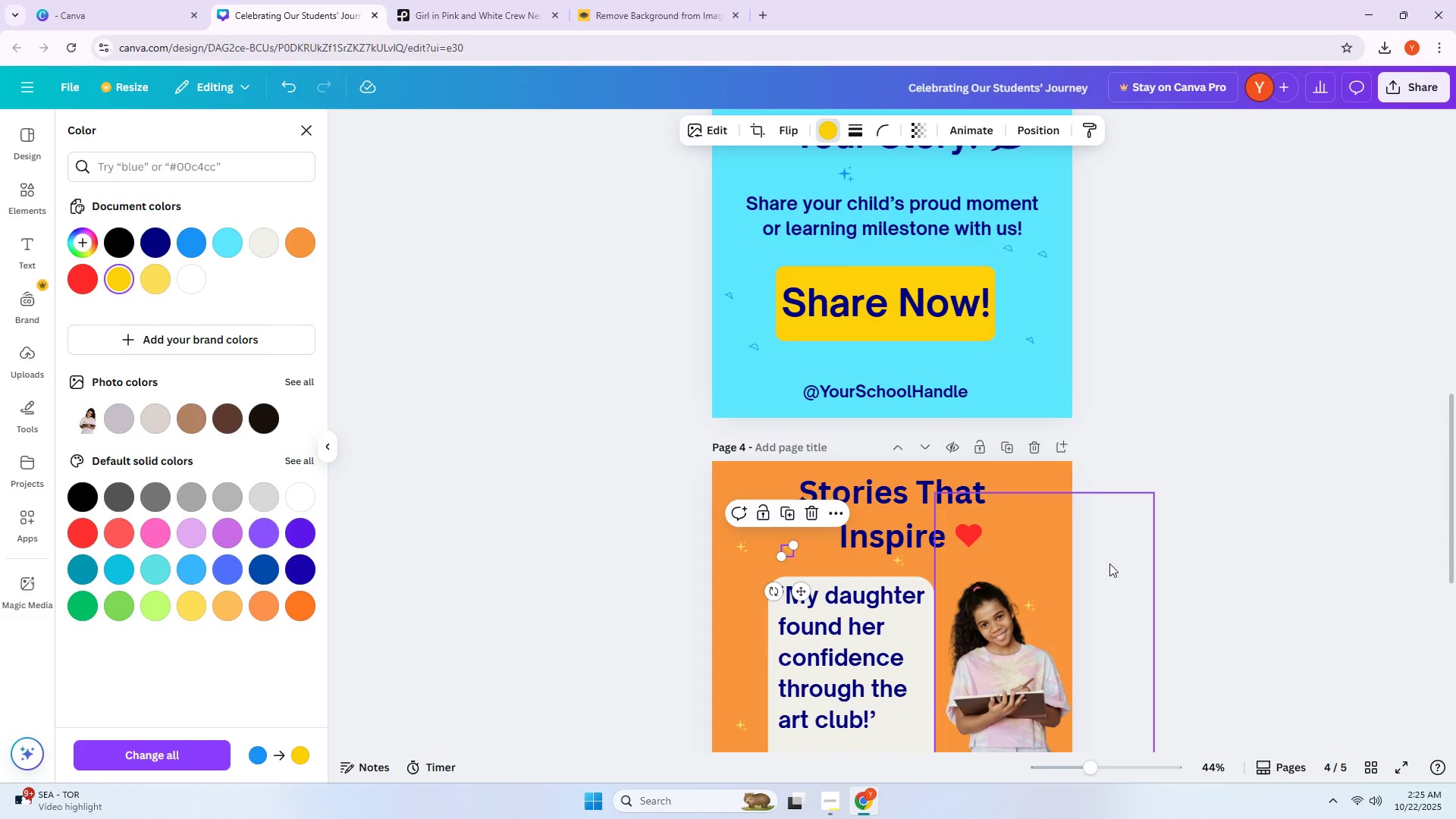 
left_click([1158, 557])
 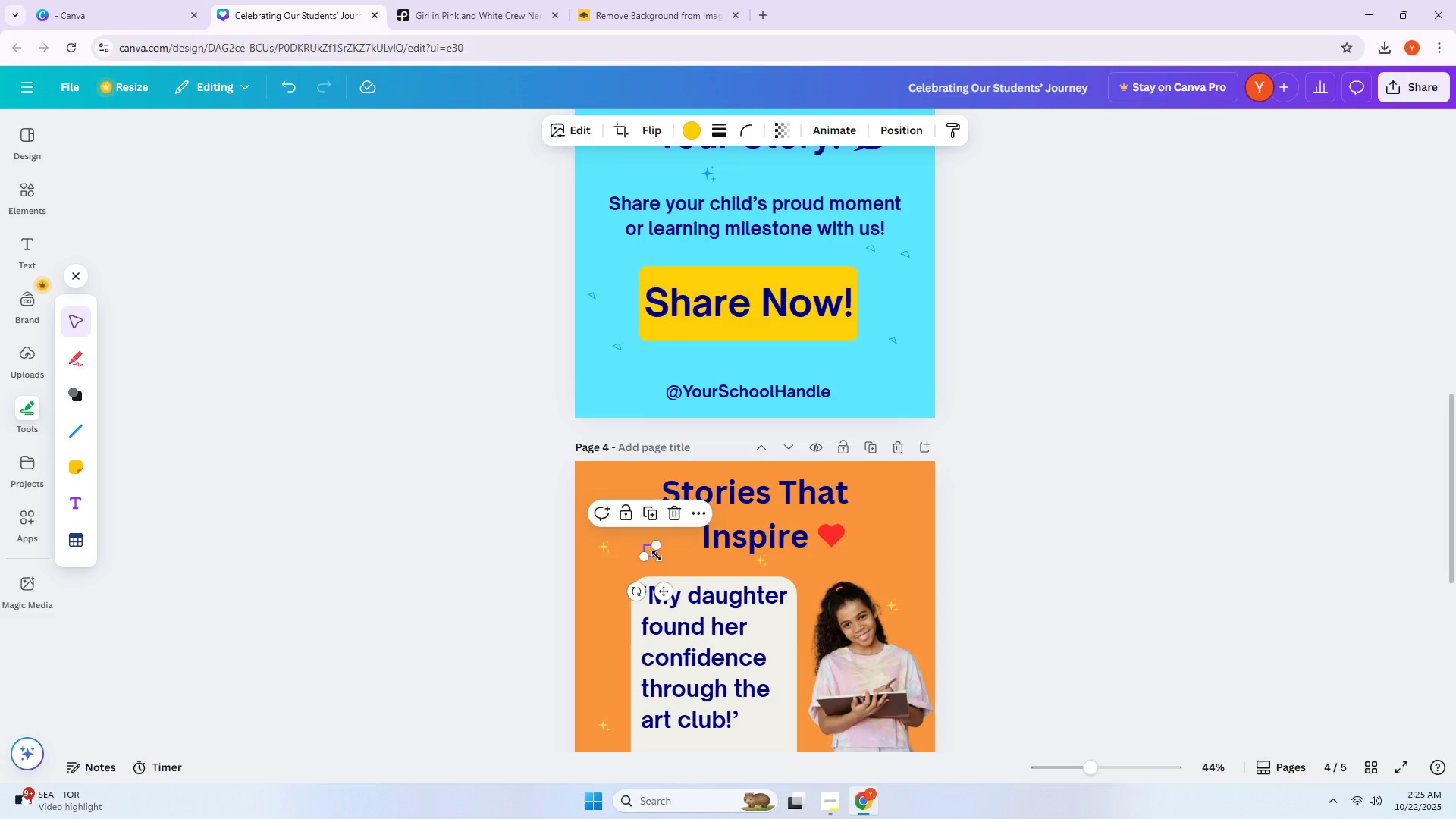 
scroll: coordinate [1067, 548], scroll_direction: down, amount: 2.0
 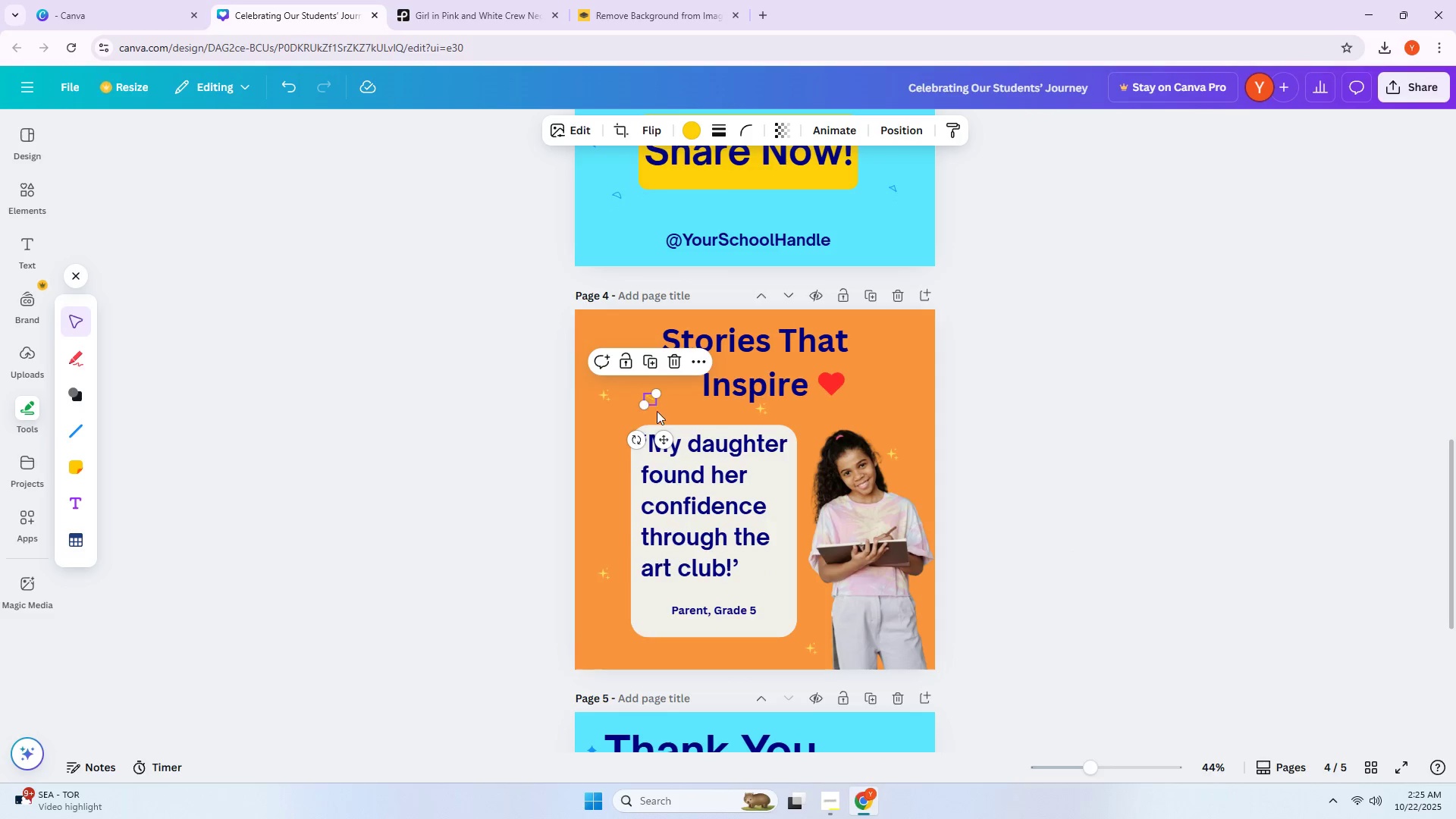 
hold_key(key=AltLeft, duration=1.53)
left_click_drag(start_coordinate=[665, 441], to_coordinate=[908, 382])
 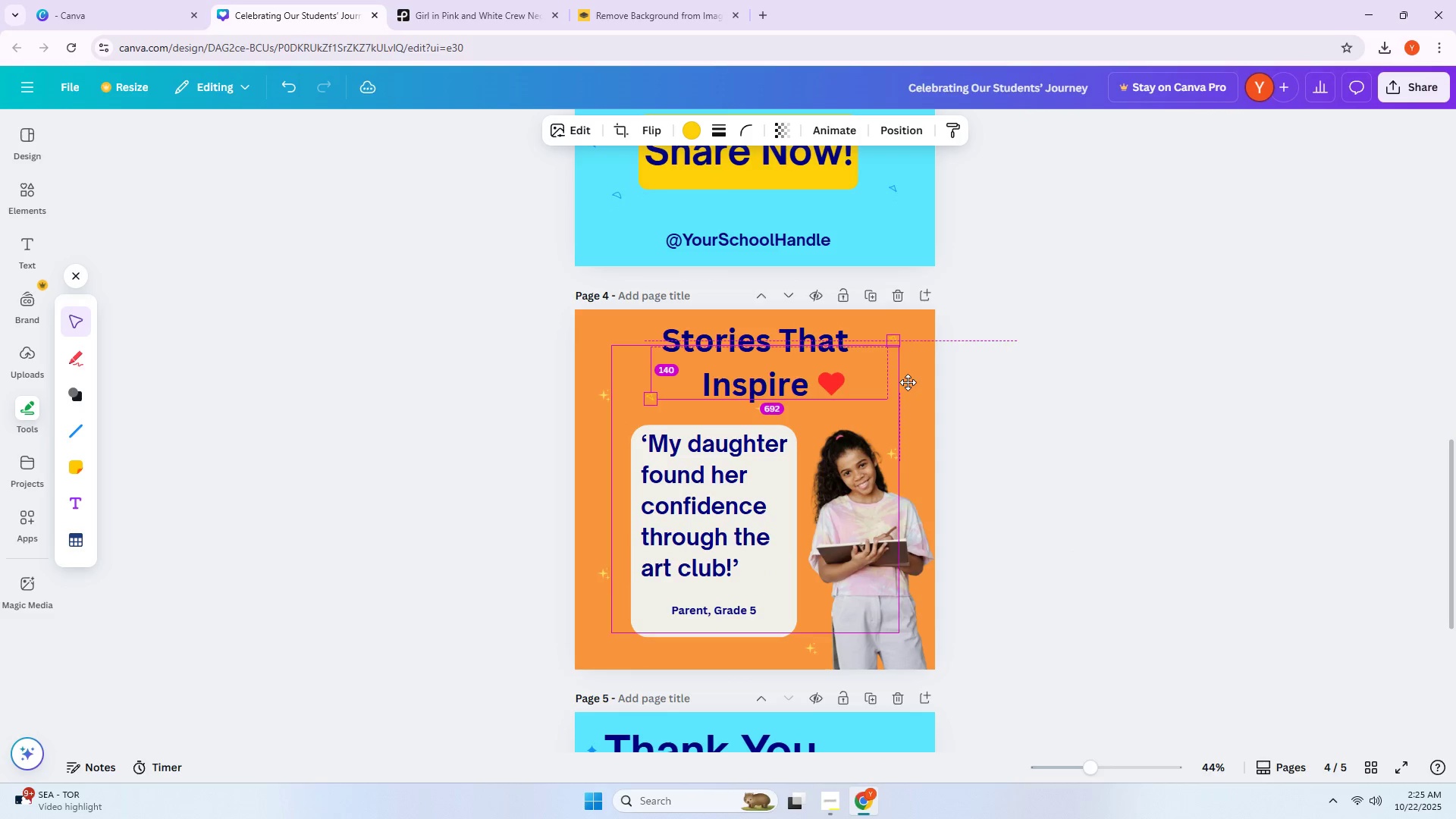 
left_click([908, 382])
 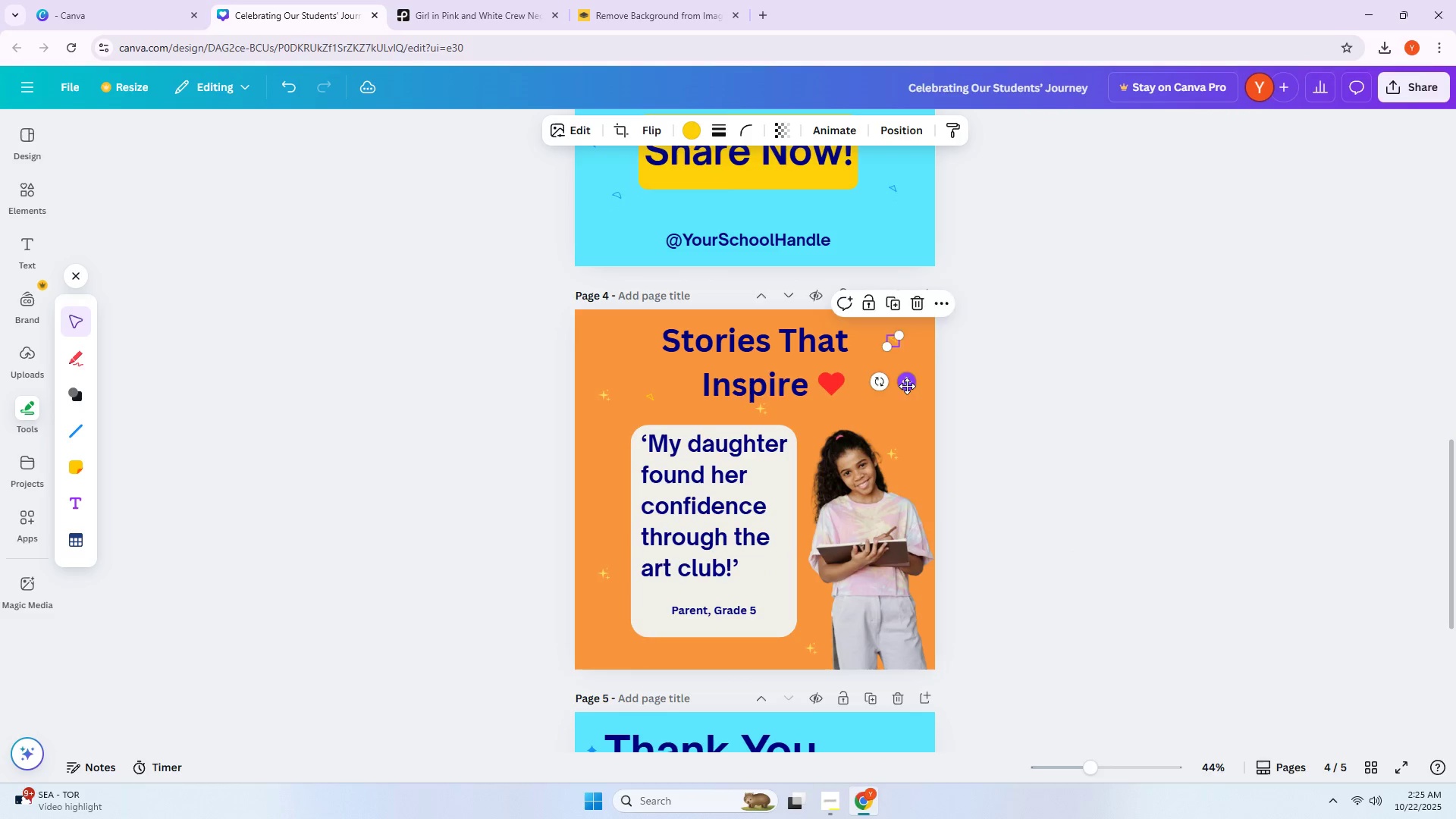 
key(Alt+AltLeft)
 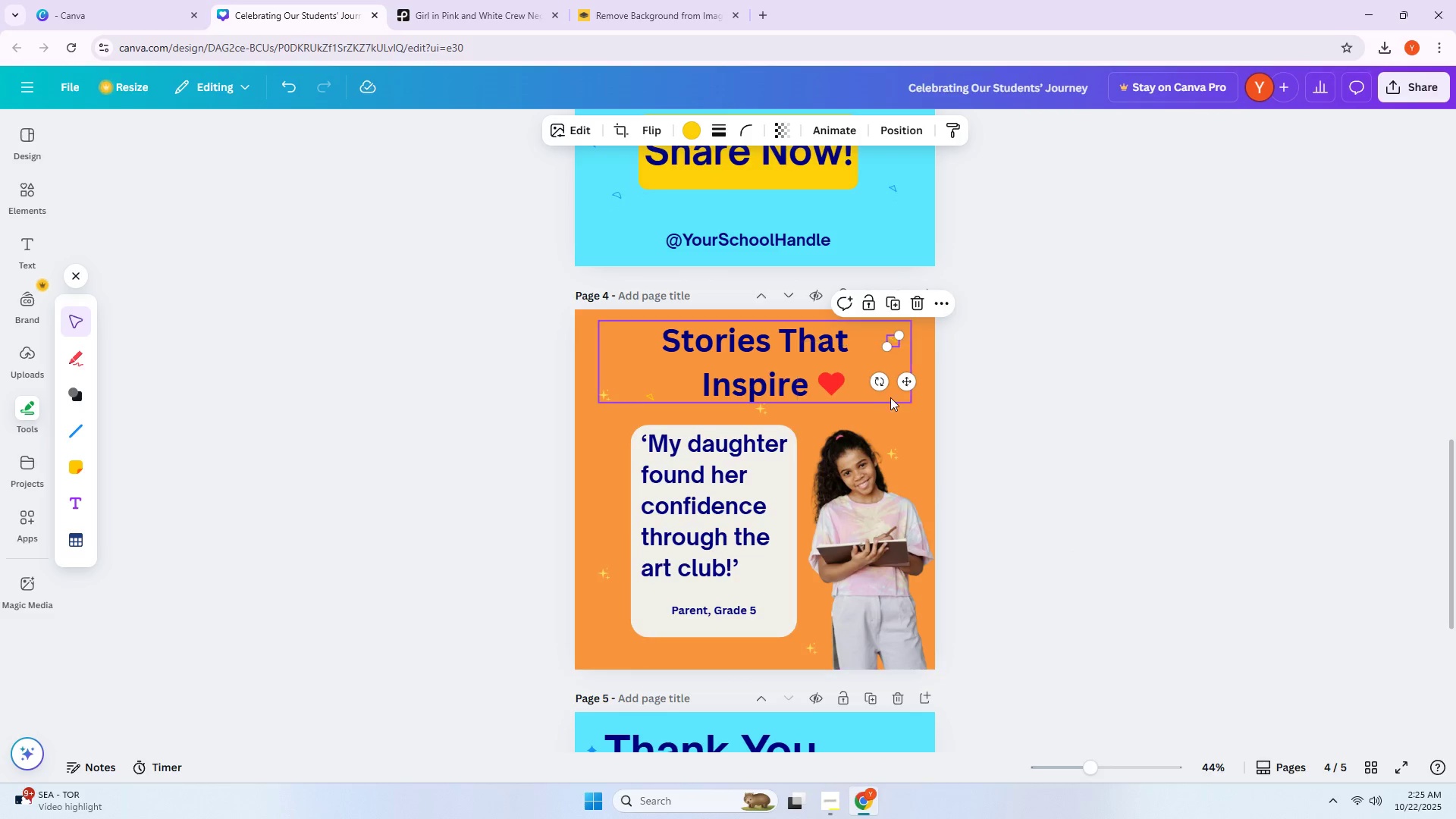 
hold_key(key=AltLeft, duration=1.29)
left_click_drag(start_coordinate=[905, 387], to_coordinate=[670, 696])
 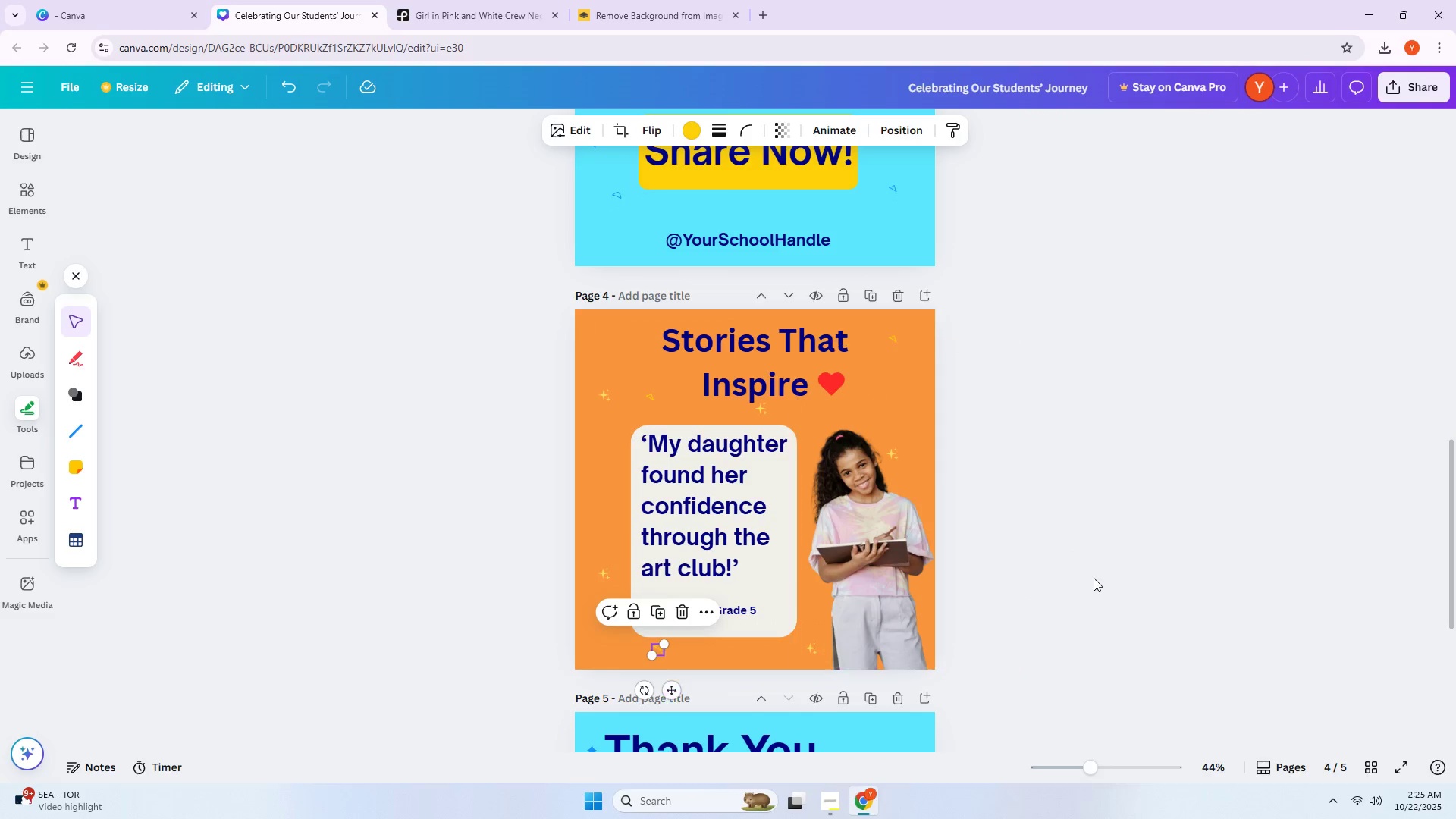 
left_click([1094, 578])
 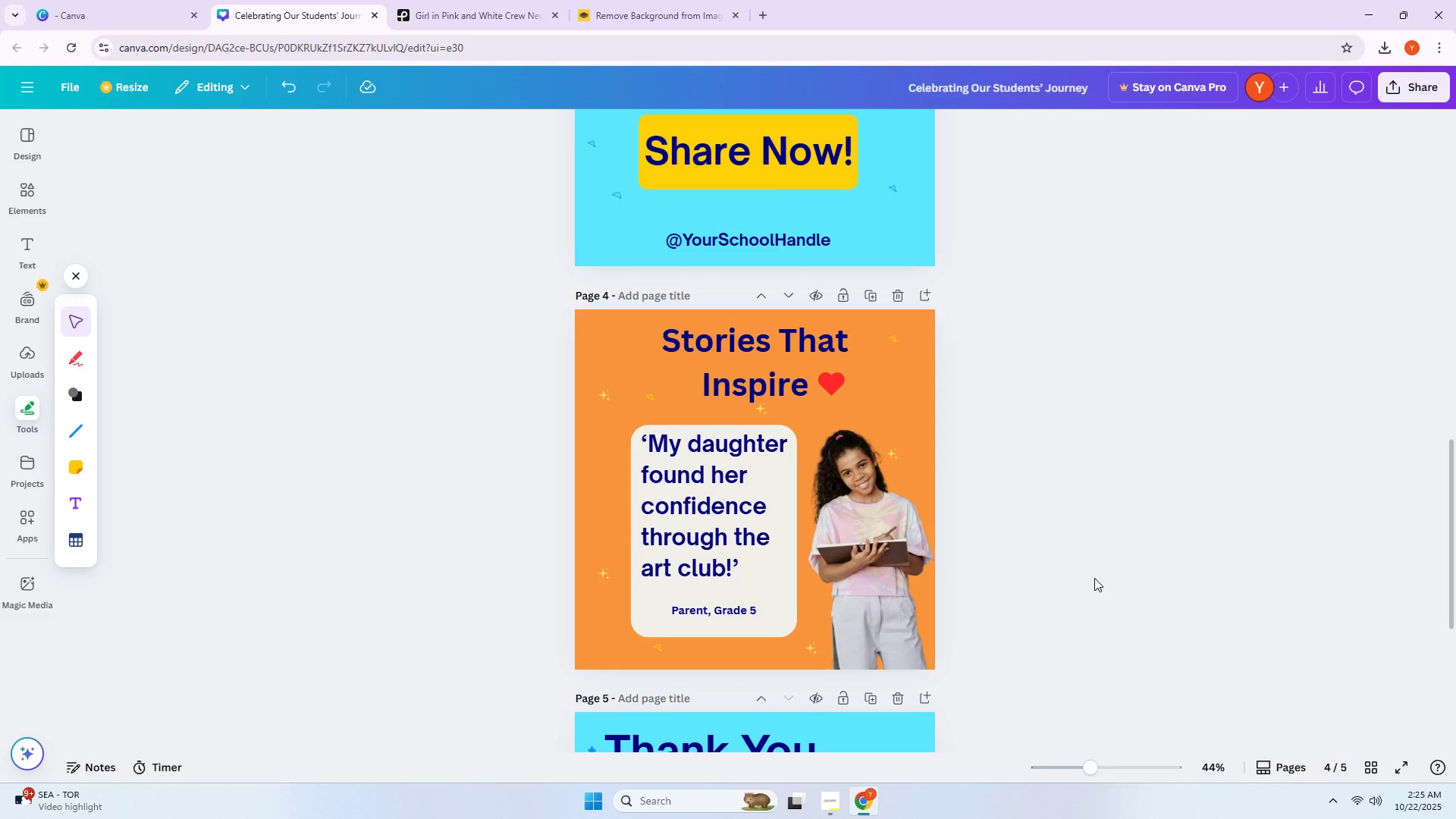 
scroll: coordinate [1093, 589], scroll_direction: down, amount: 6.0
 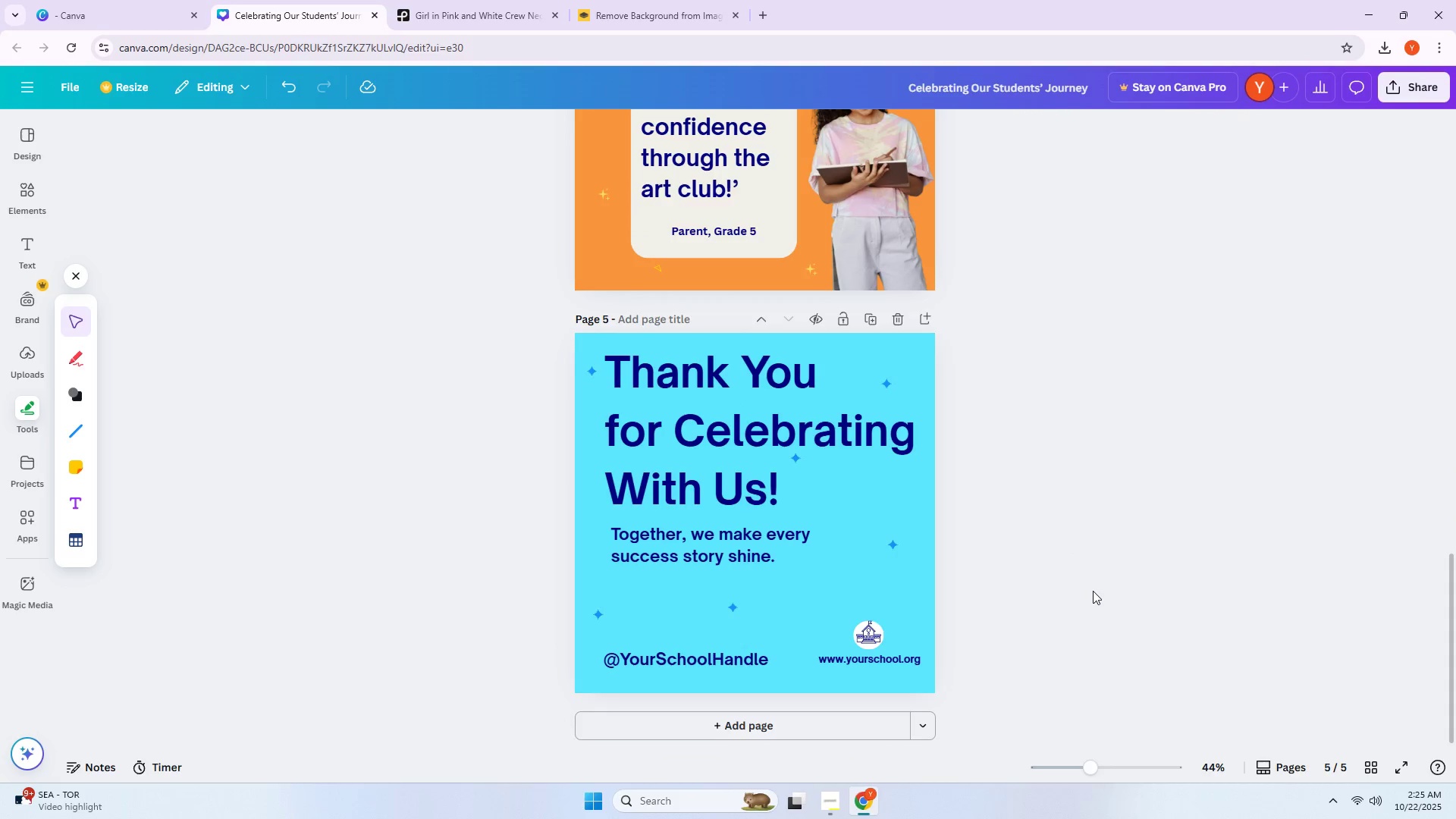 
key(Alt+AltLeft)
 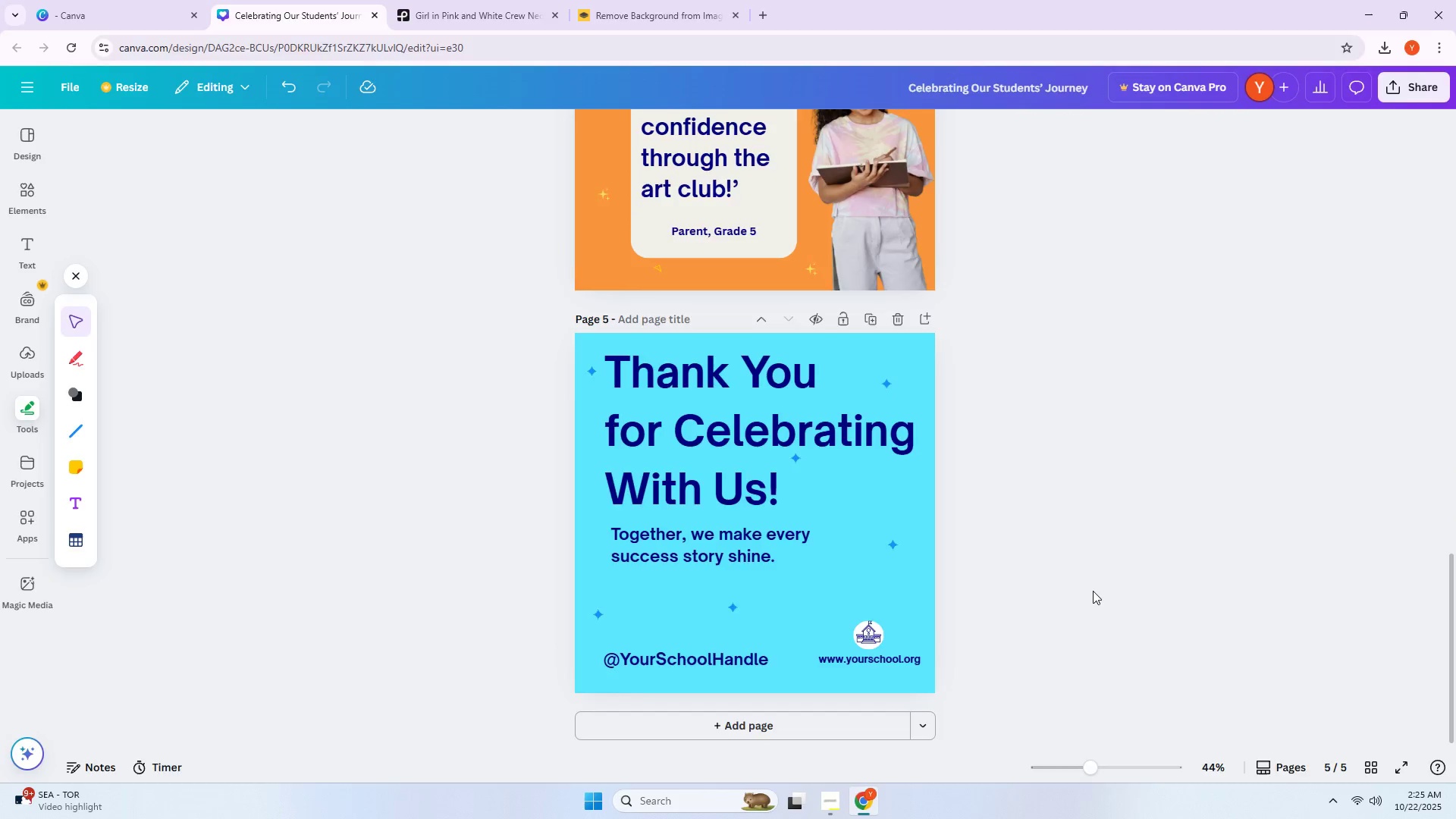 
key(Alt+Tab)